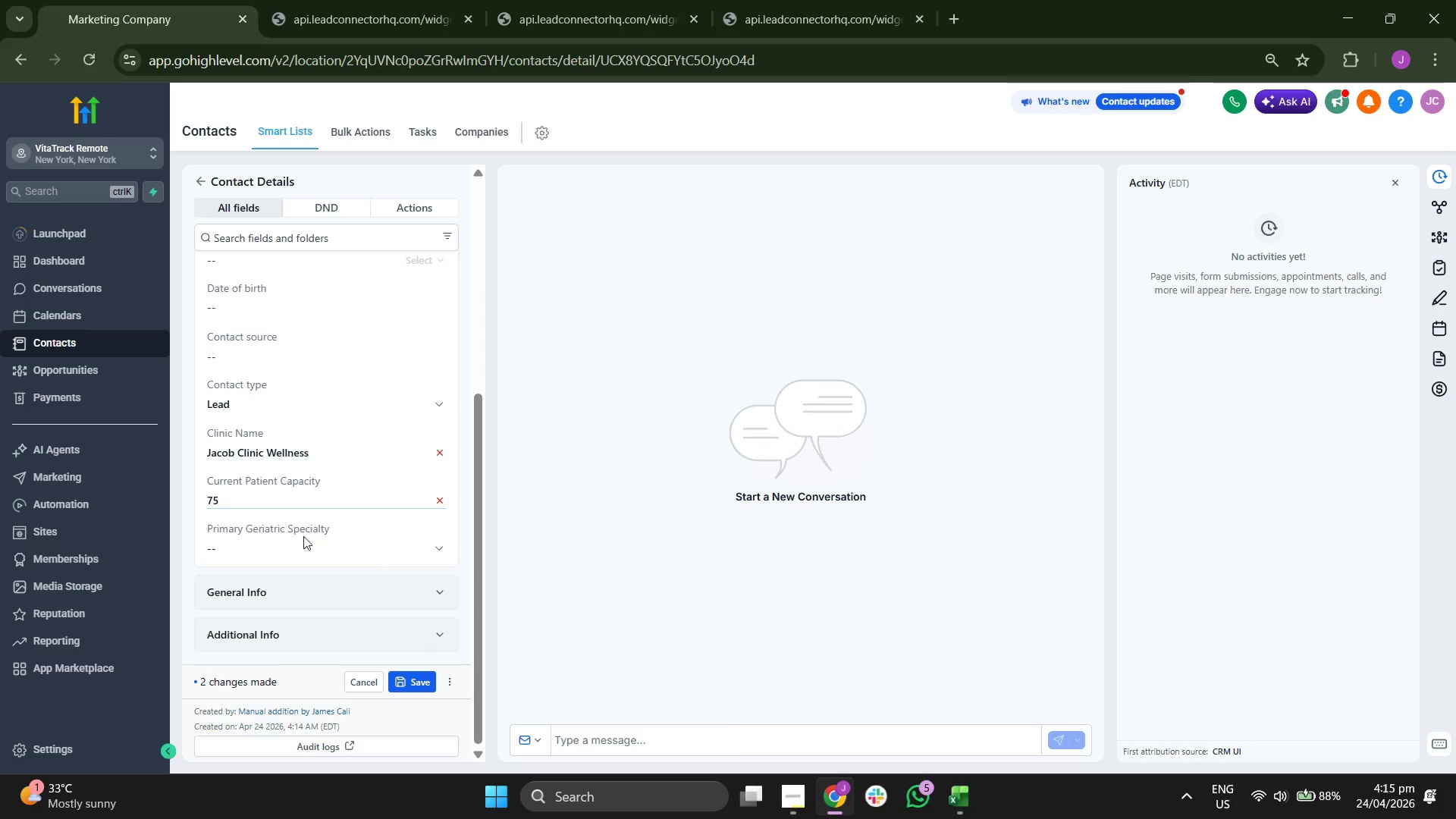 
left_click([302, 548])
 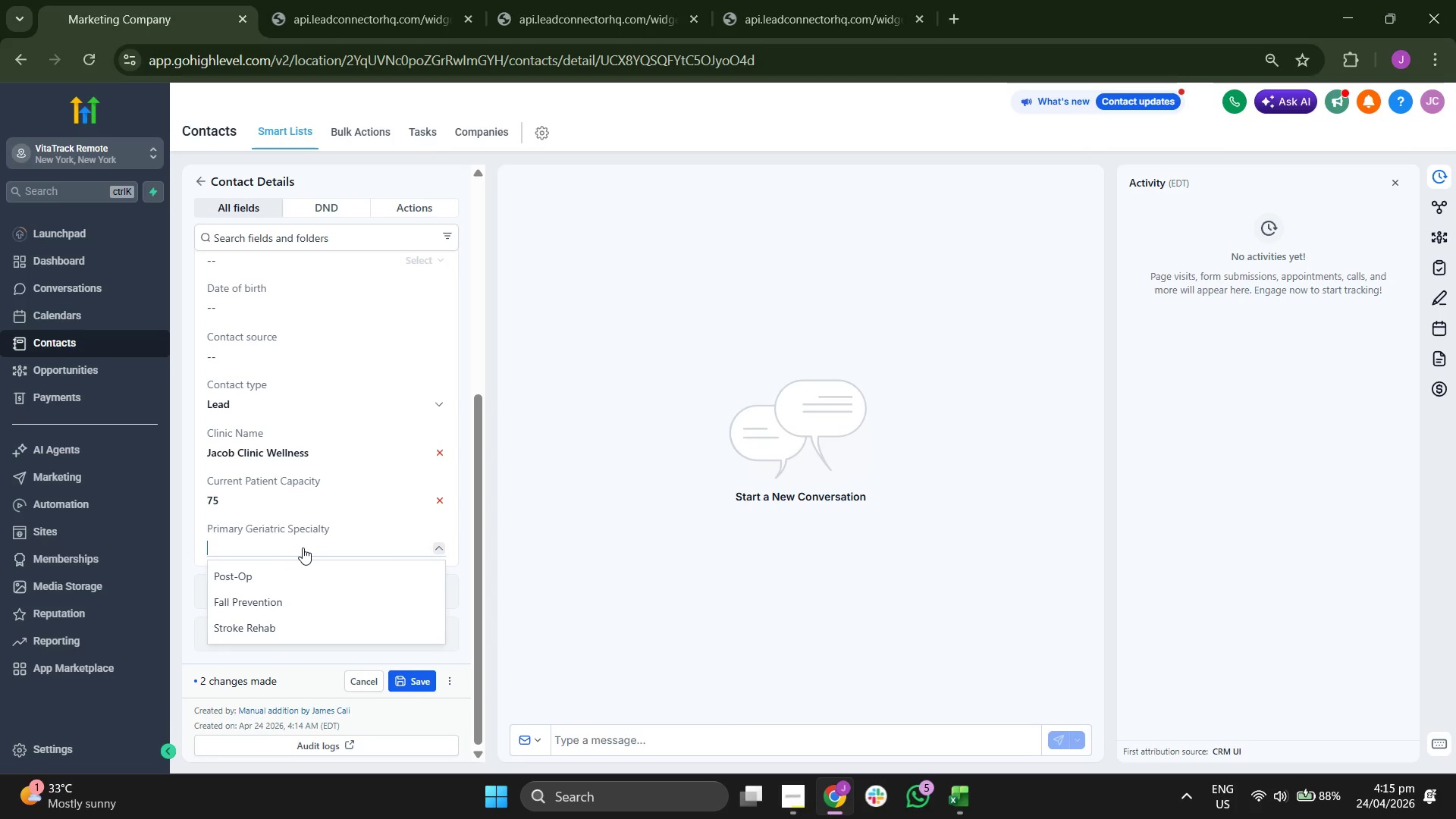 
type(Fall)
 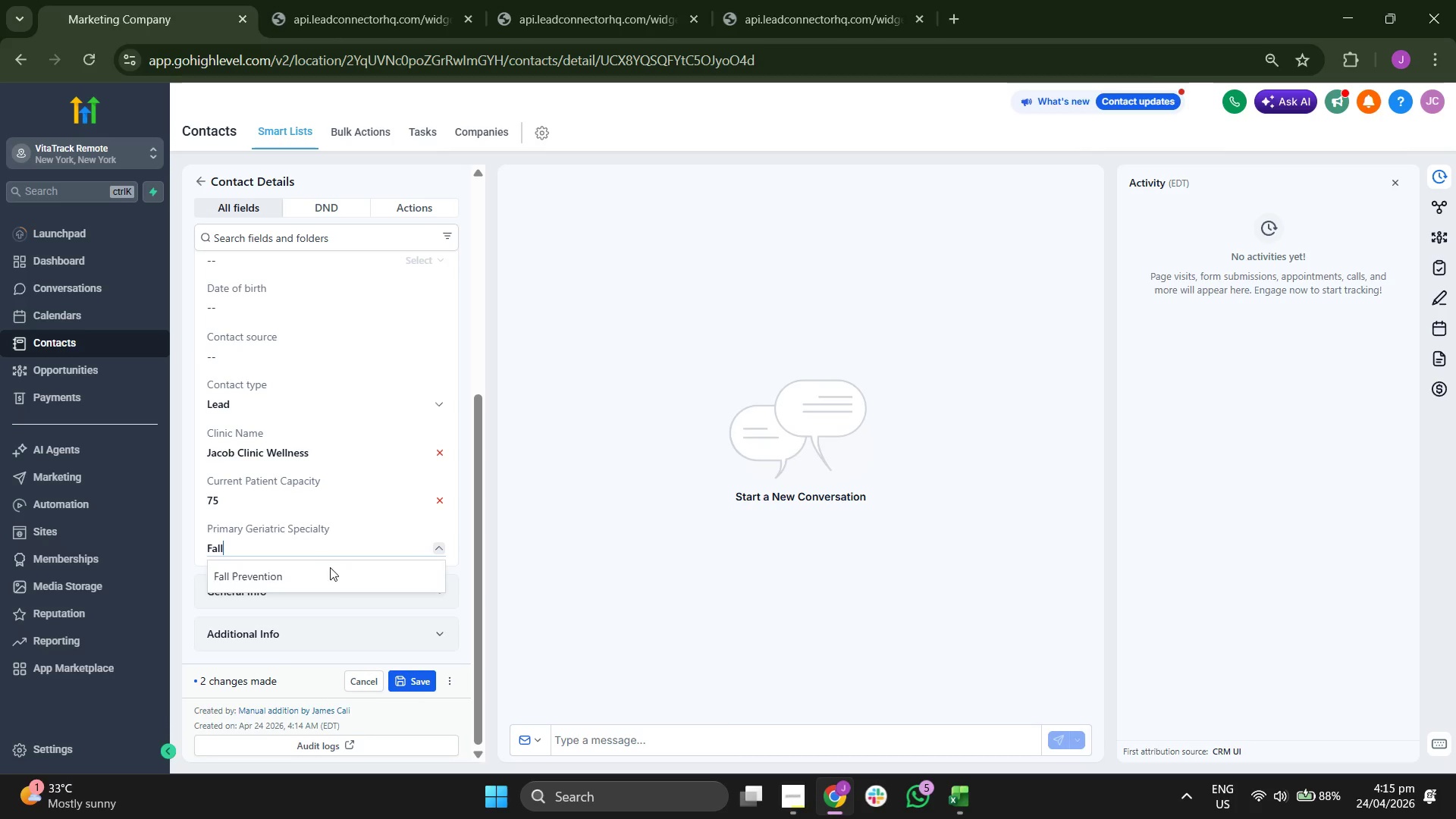 
left_click([334, 579])
 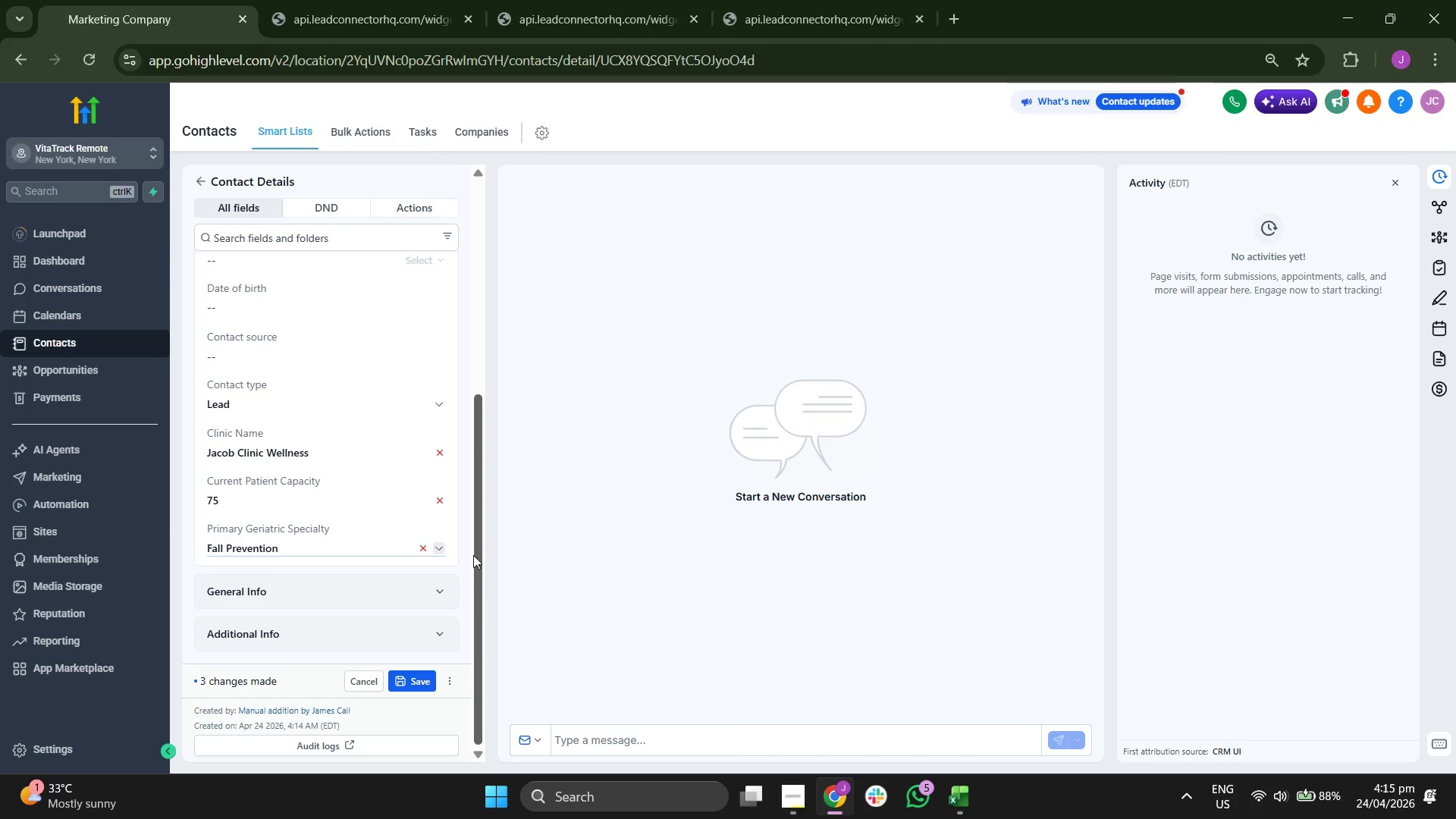 
scroll: coordinate [442, 491], scroll_direction: up, amount: 1.0
 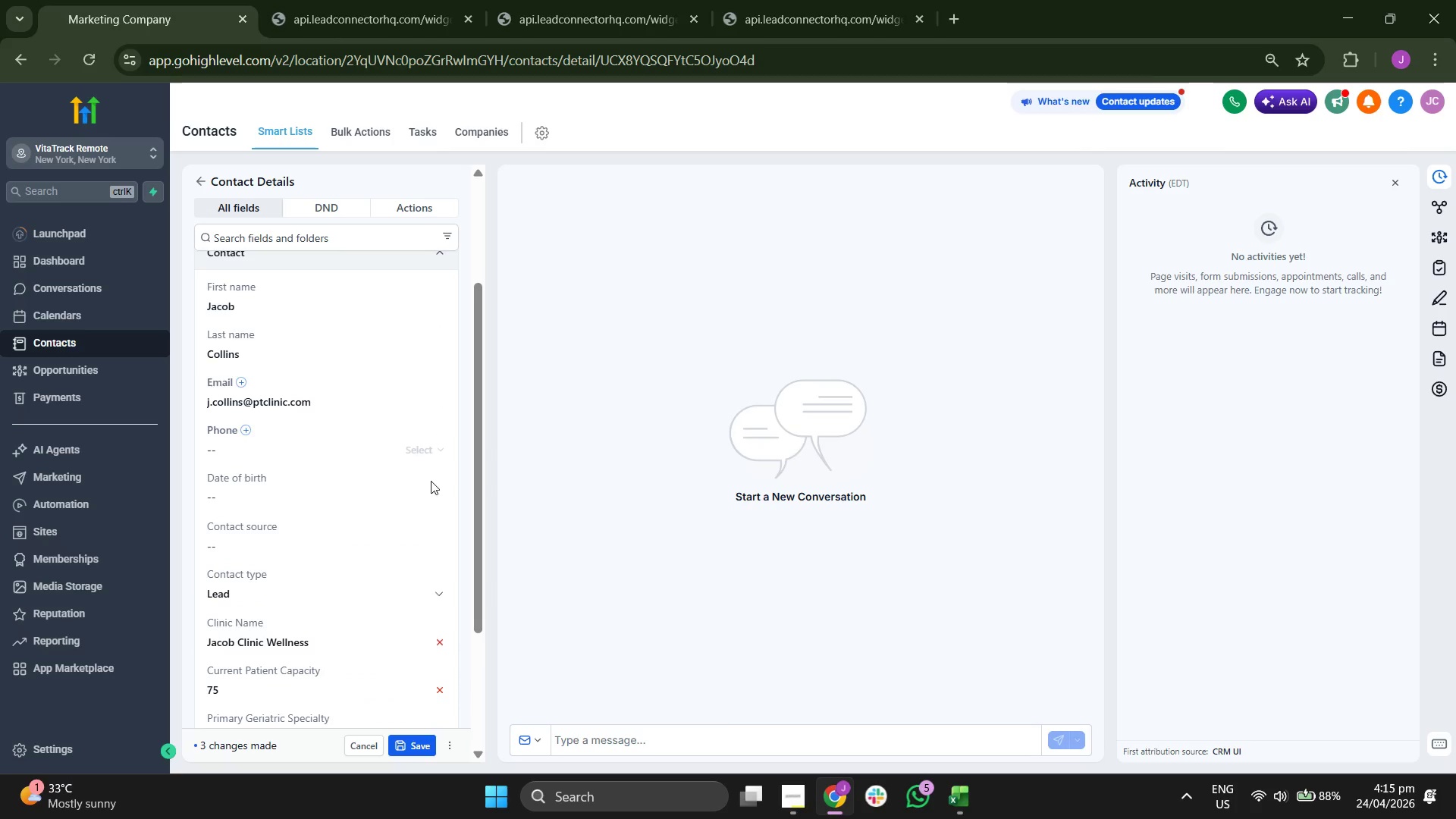 
scroll: coordinate [429, 475], scroll_direction: down, amount: 1.0
 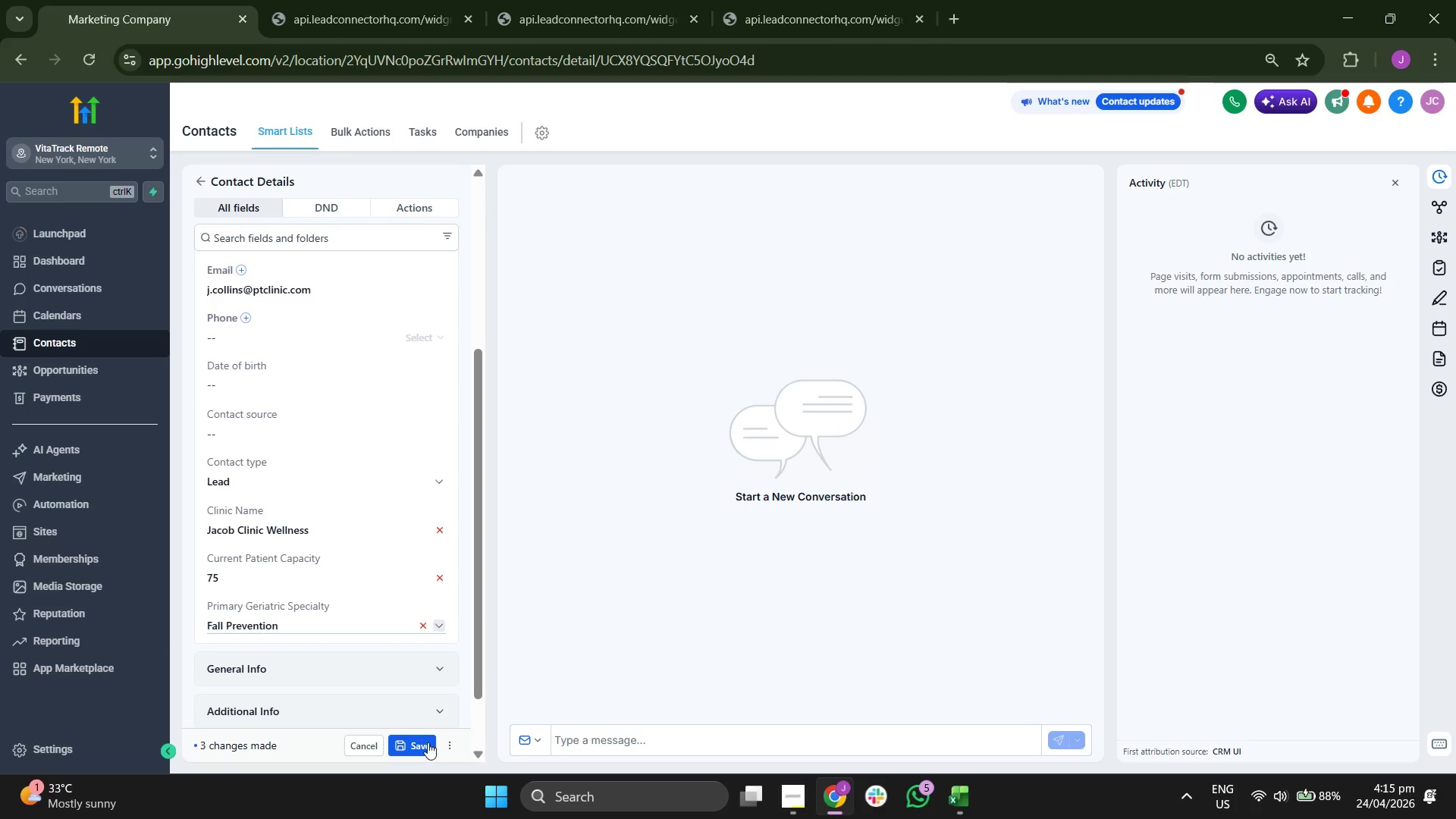 
left_click([428, 752])
 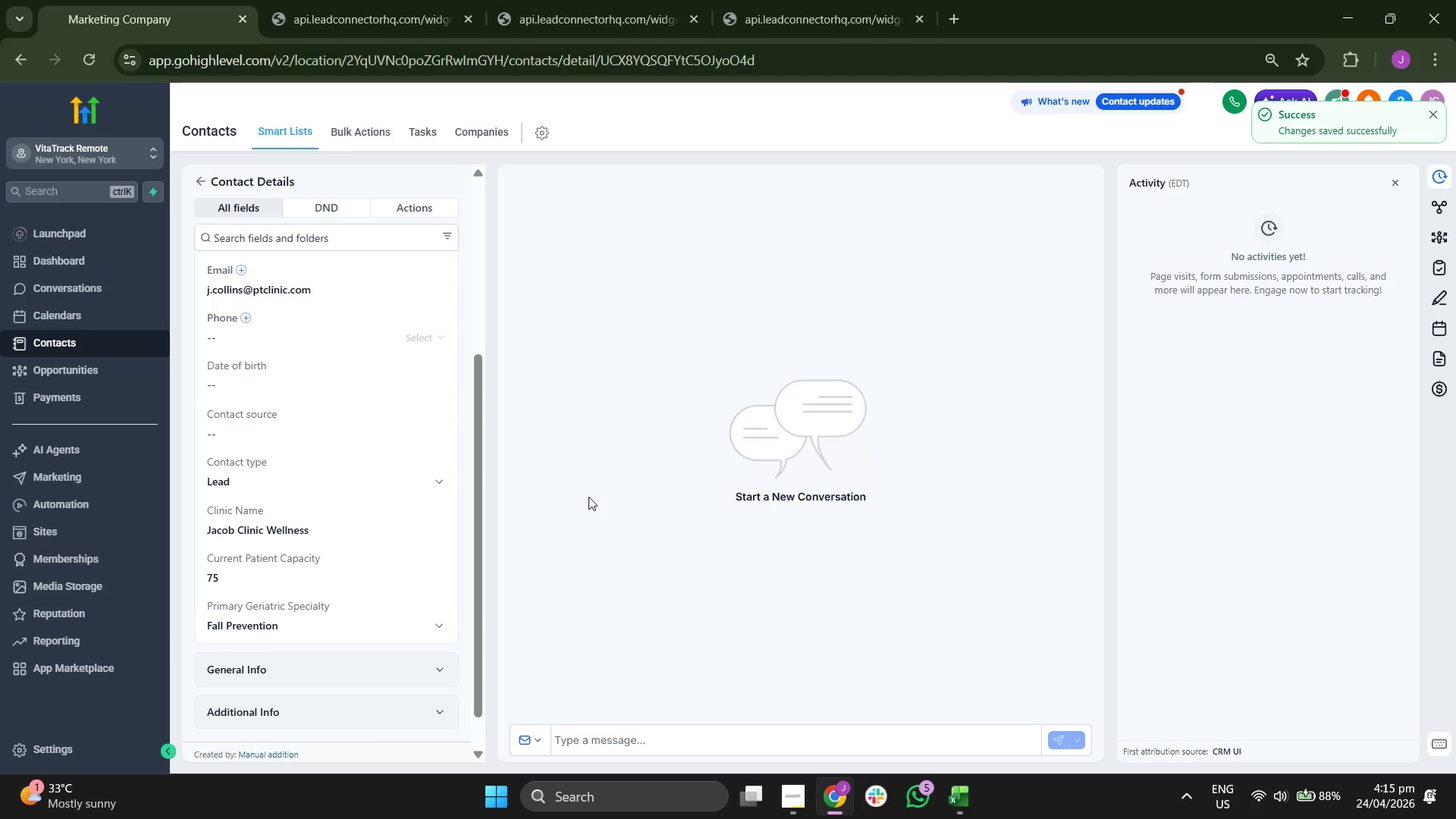 
scroll: coordinate [259, 390], scroll_direction: up, amount: 3.0
 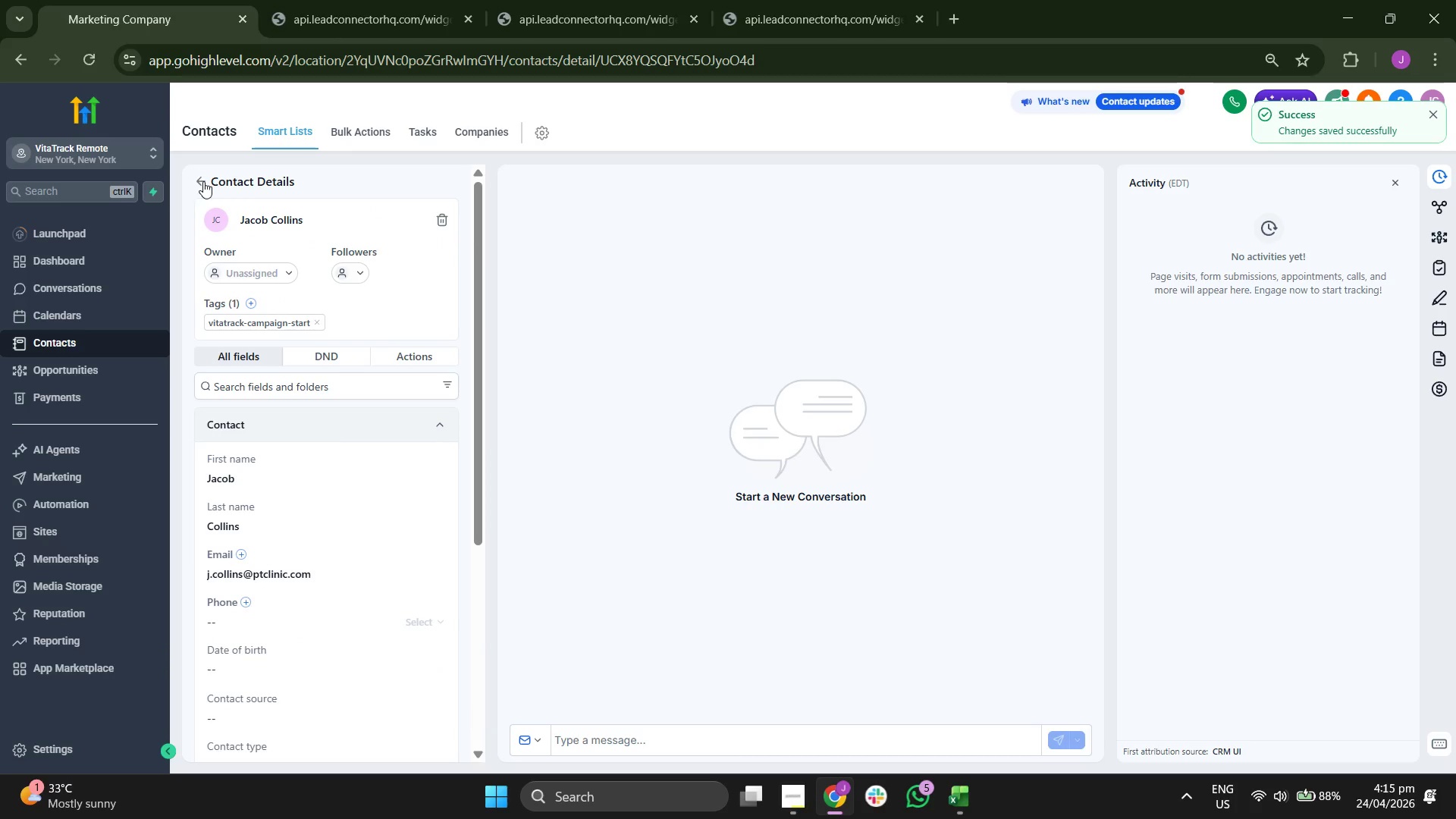 
left_click([203, 181])